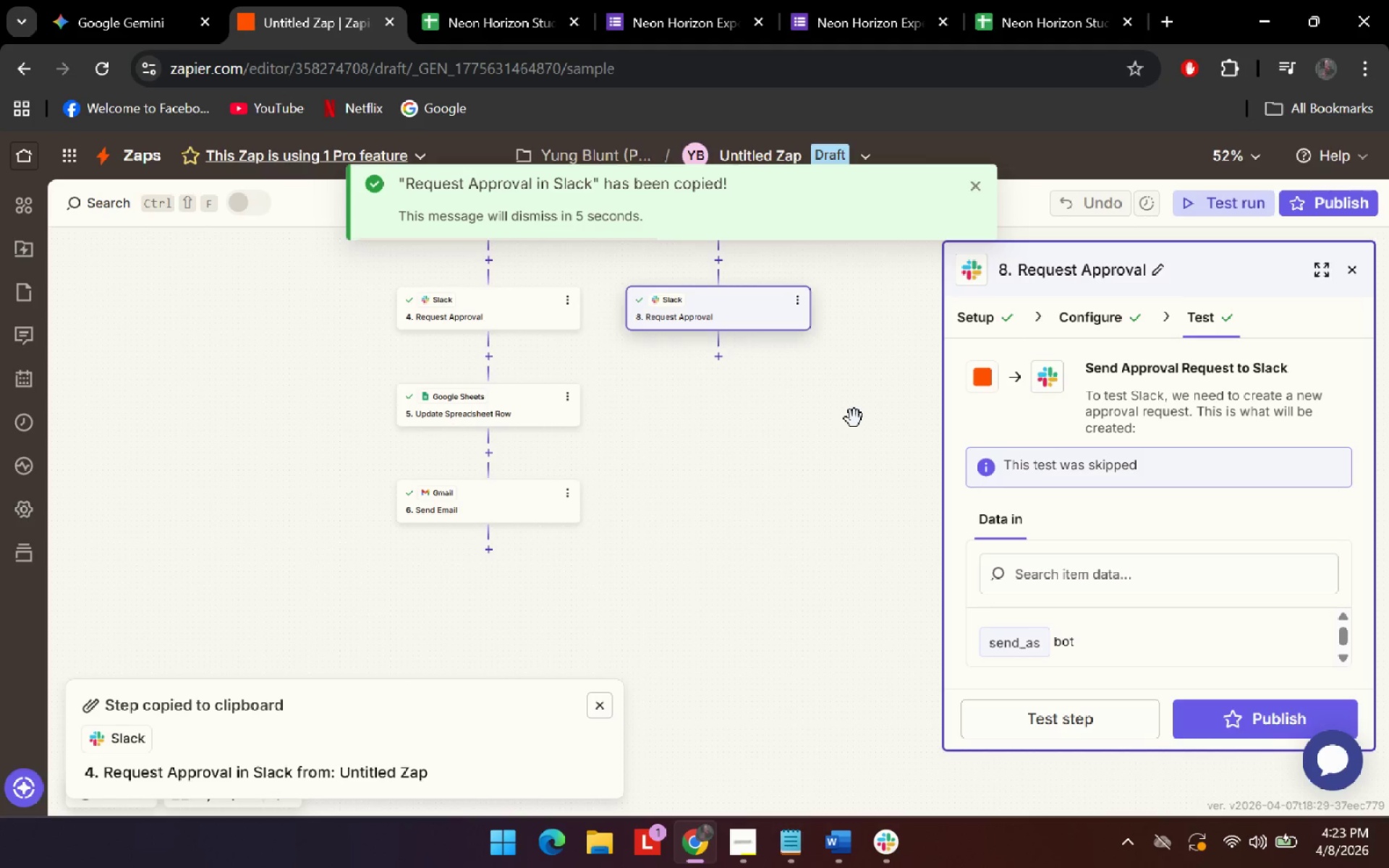 
scroll: coordinate [755, 436], scroll_direction: up, amount: 6.0
 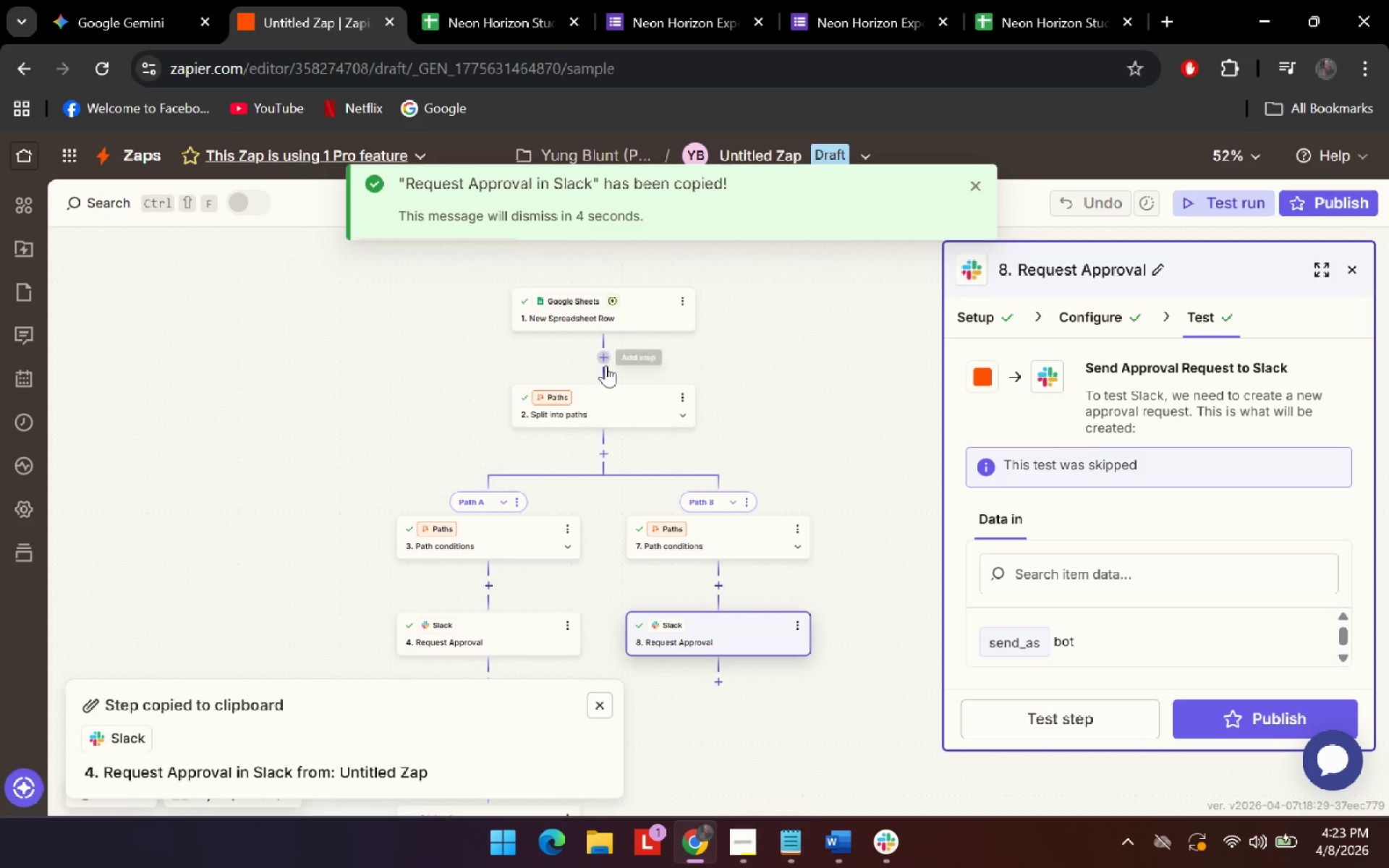 
left_click([606, 359])
 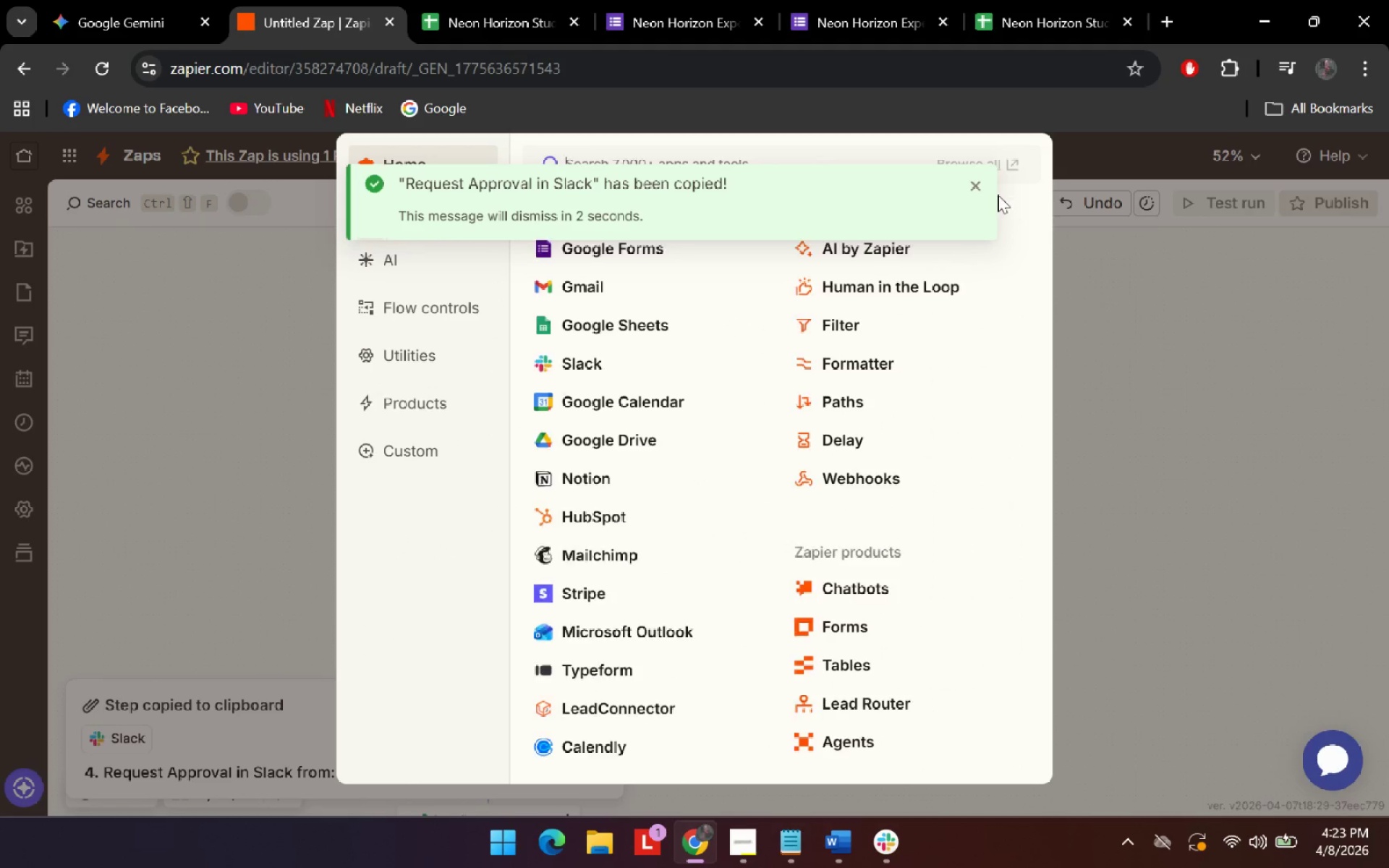 
double_click([1163, 344])
 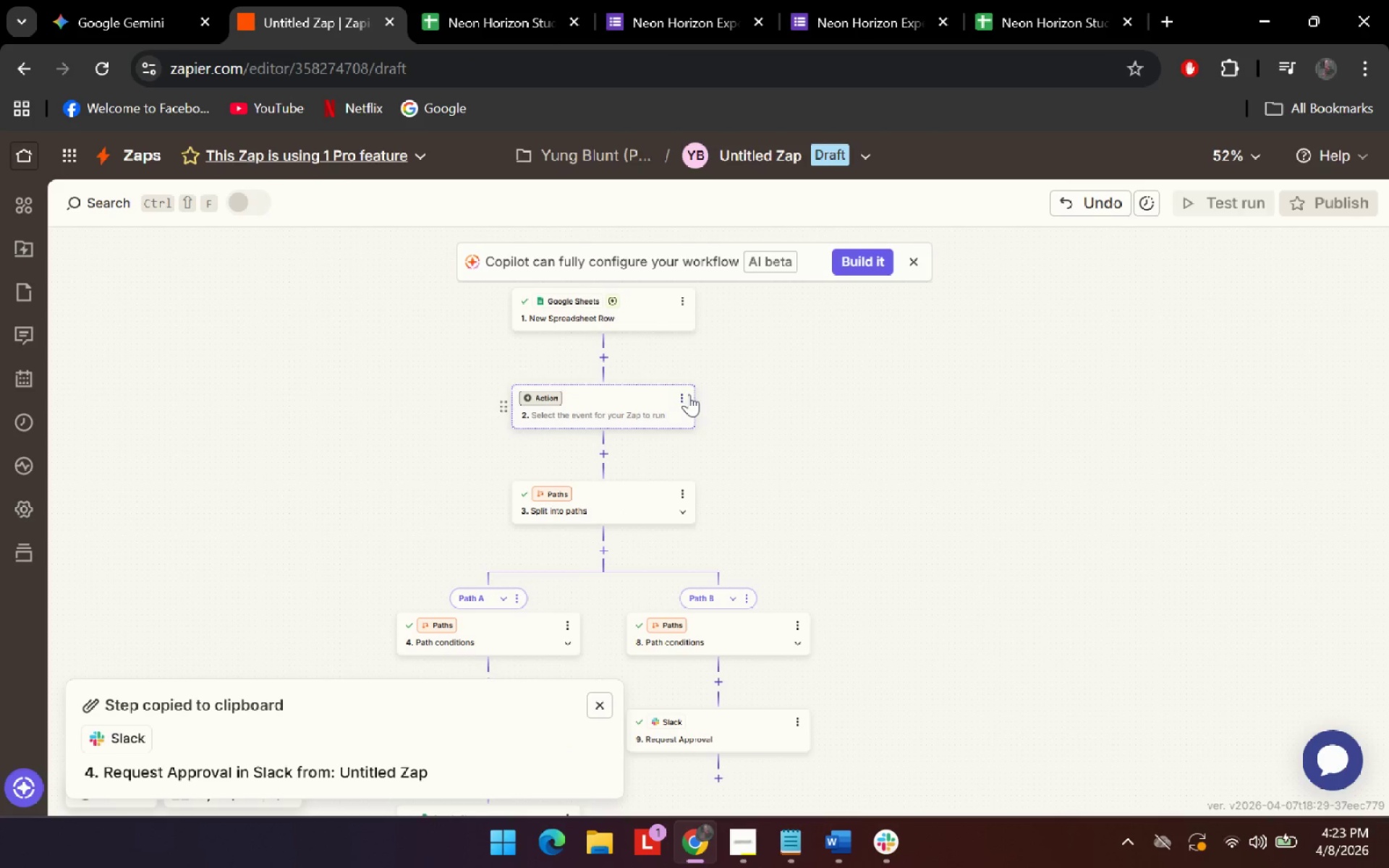 
left_click([683, 396])
 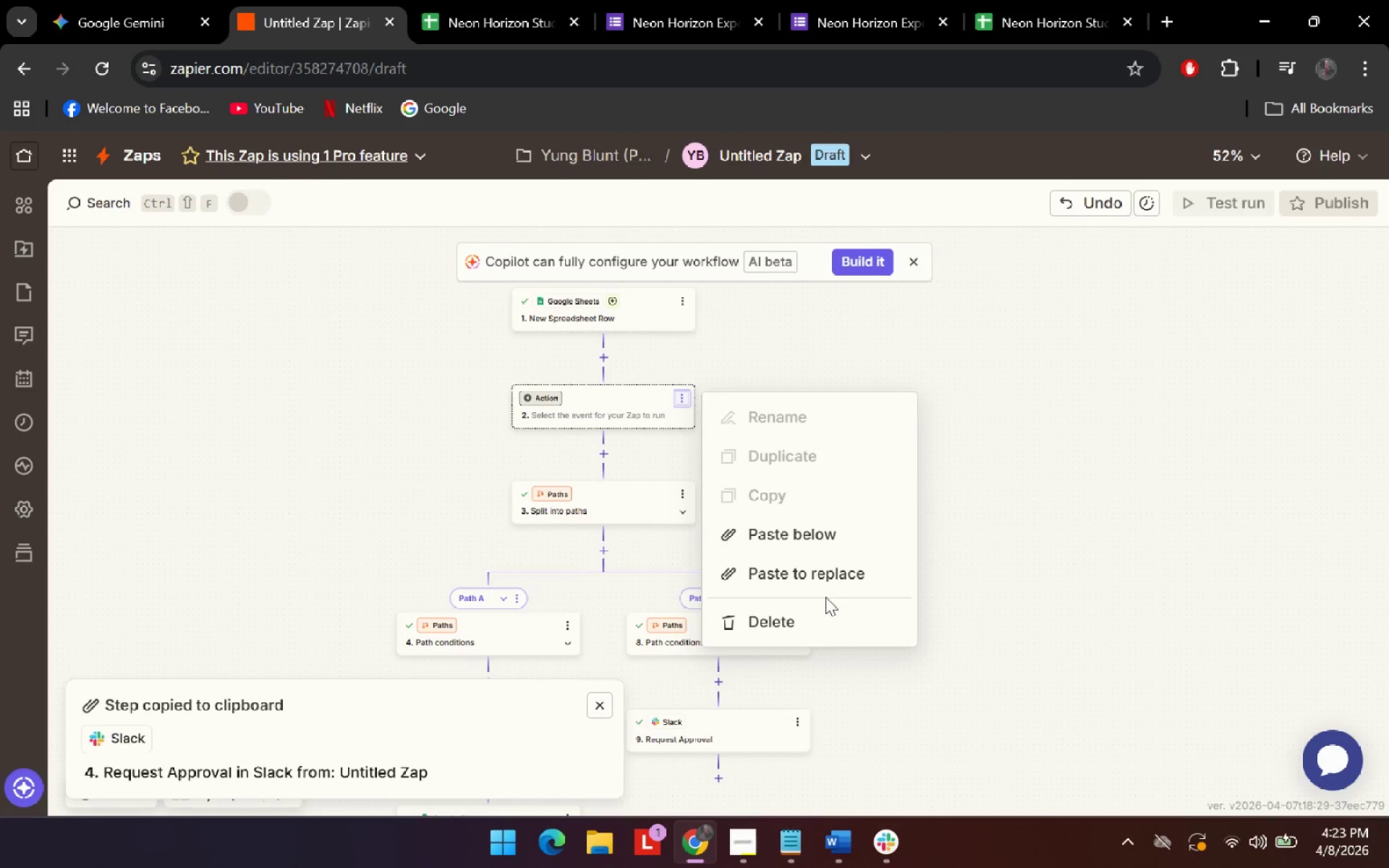 
left_click([825, 566])
 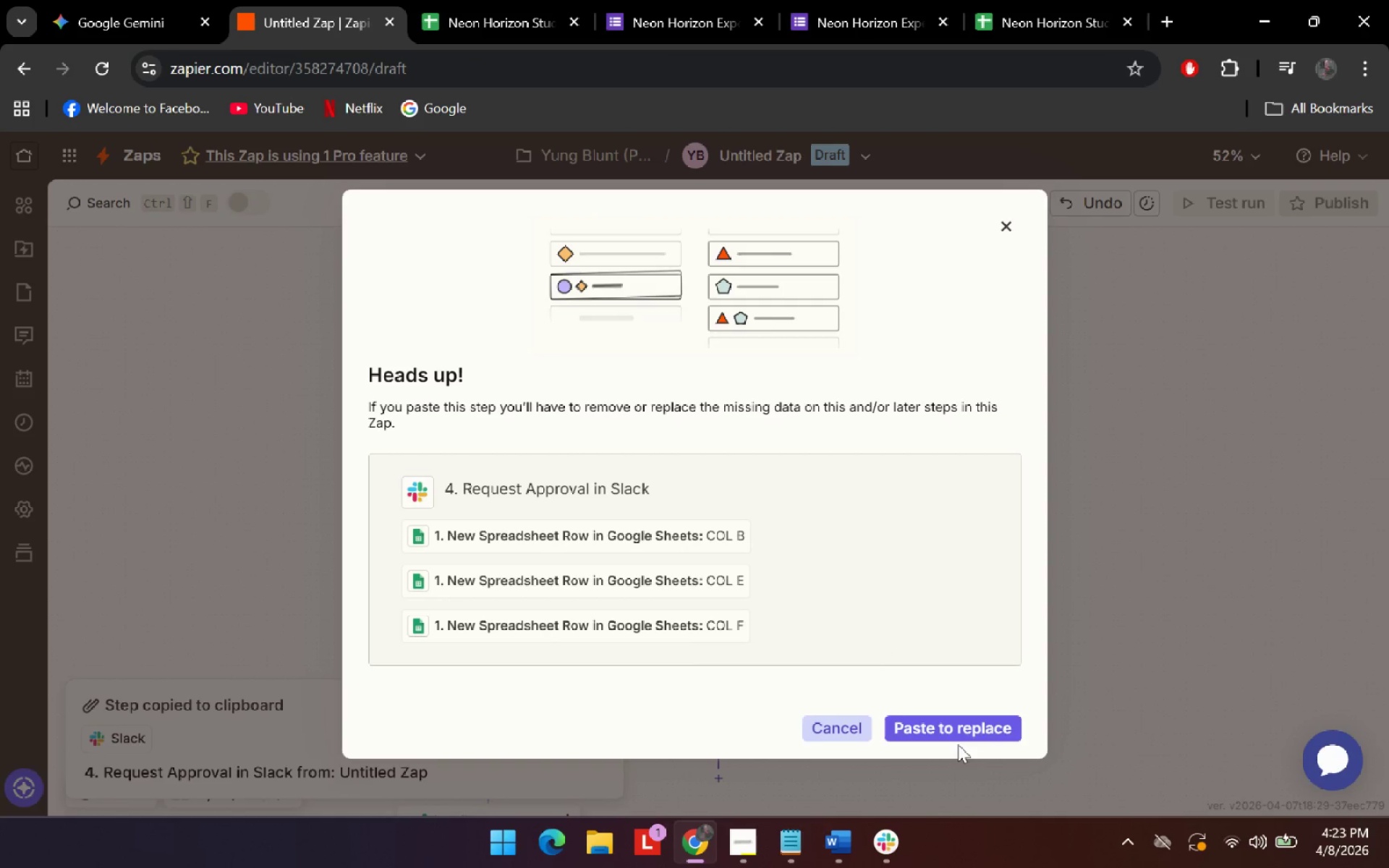 
left_click([960, 737])
 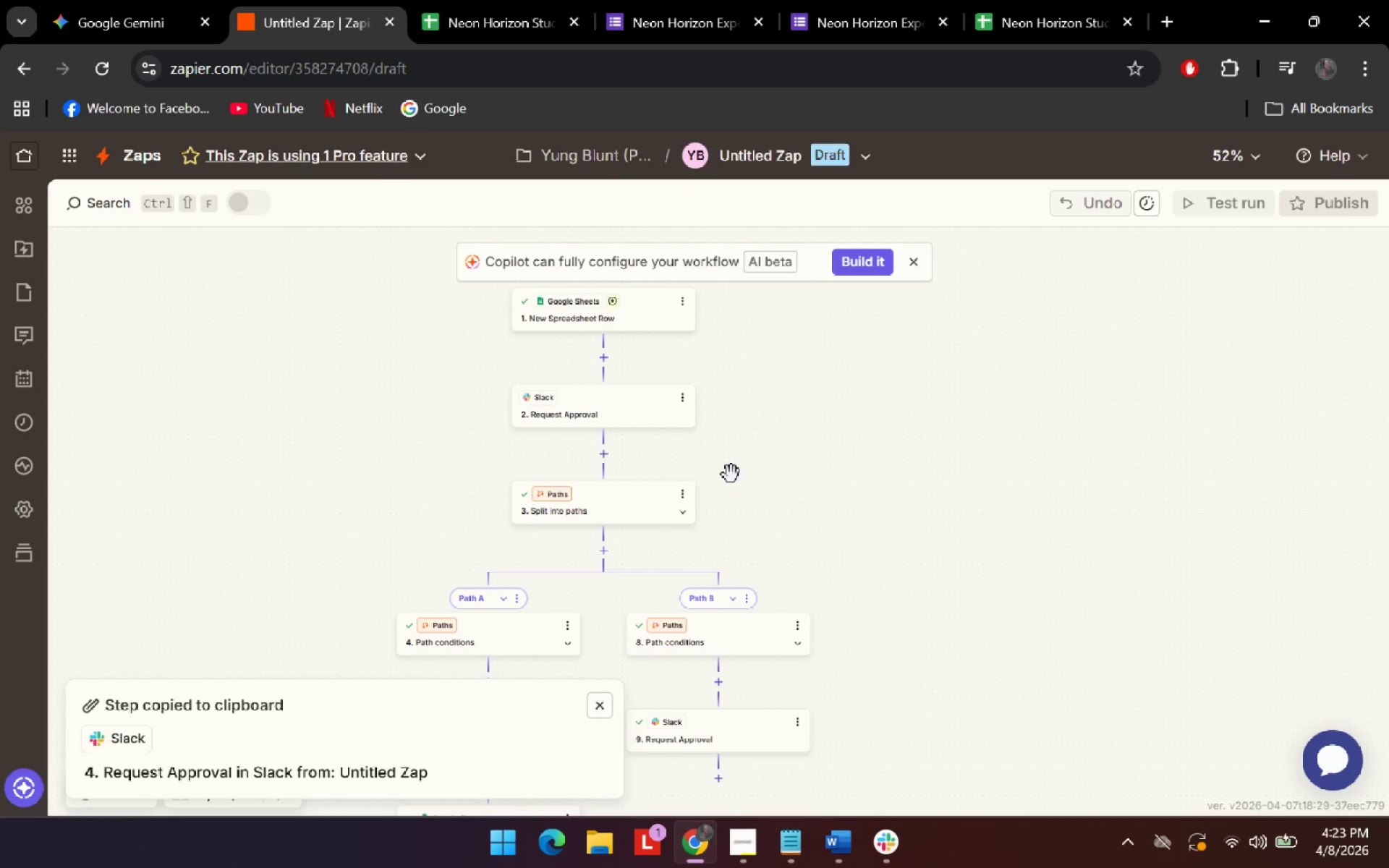 
scroll: coordinate [616, 502], scroll_direction: down, amount: 5.0
 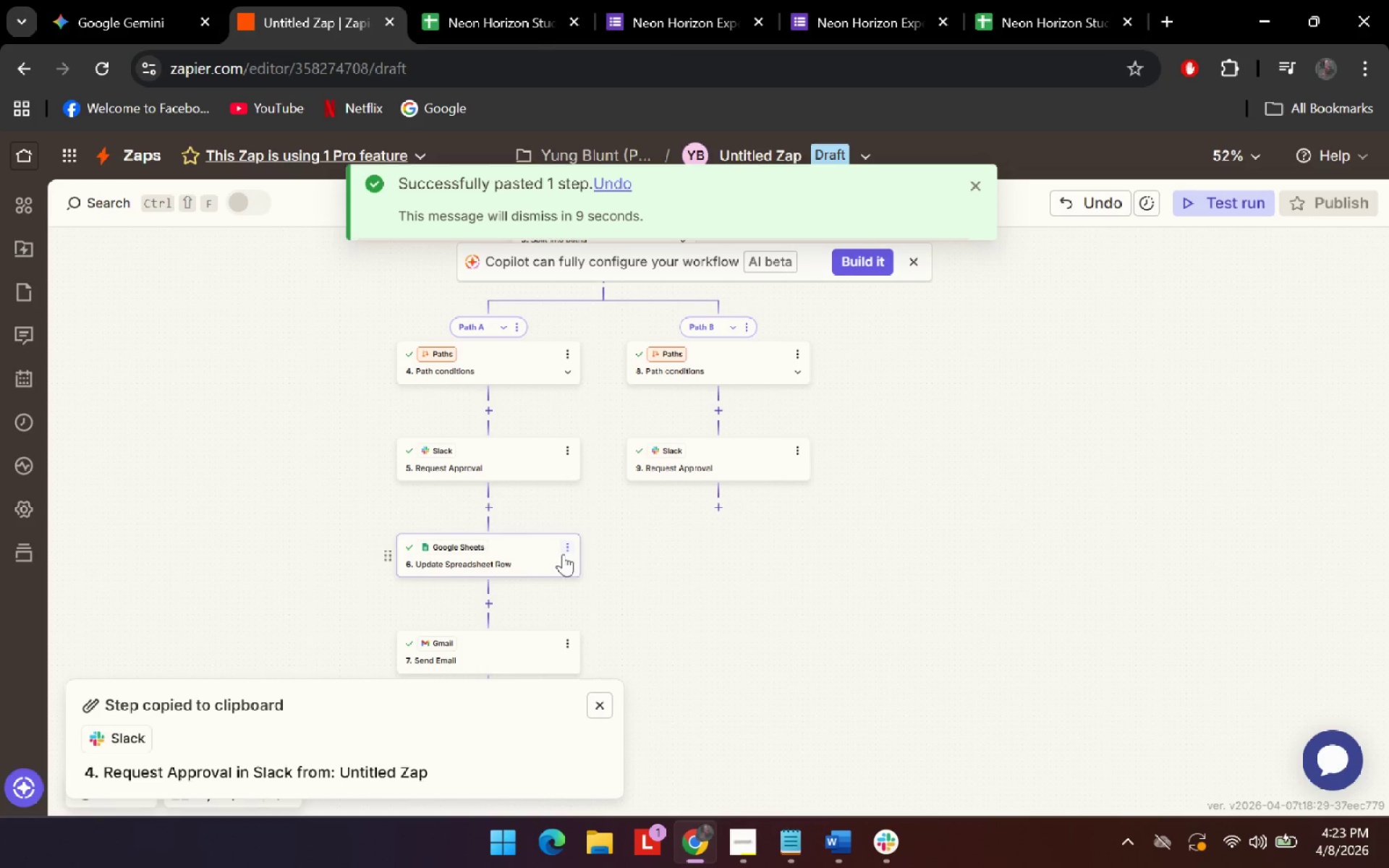 
scroll: coordinate [565, 549], scroll_direction: up, amount: 4.0
 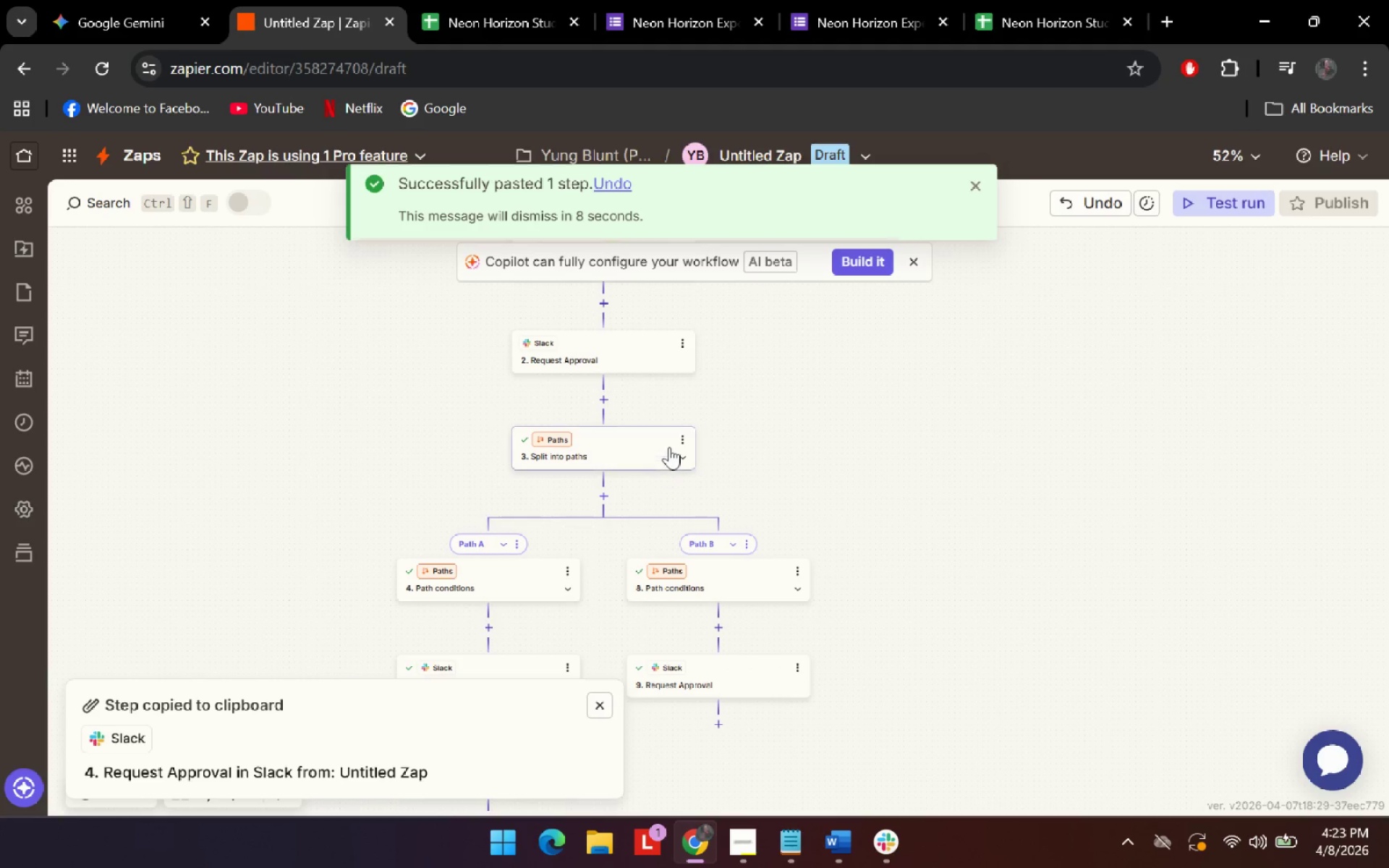 
left_click([684, 434])
 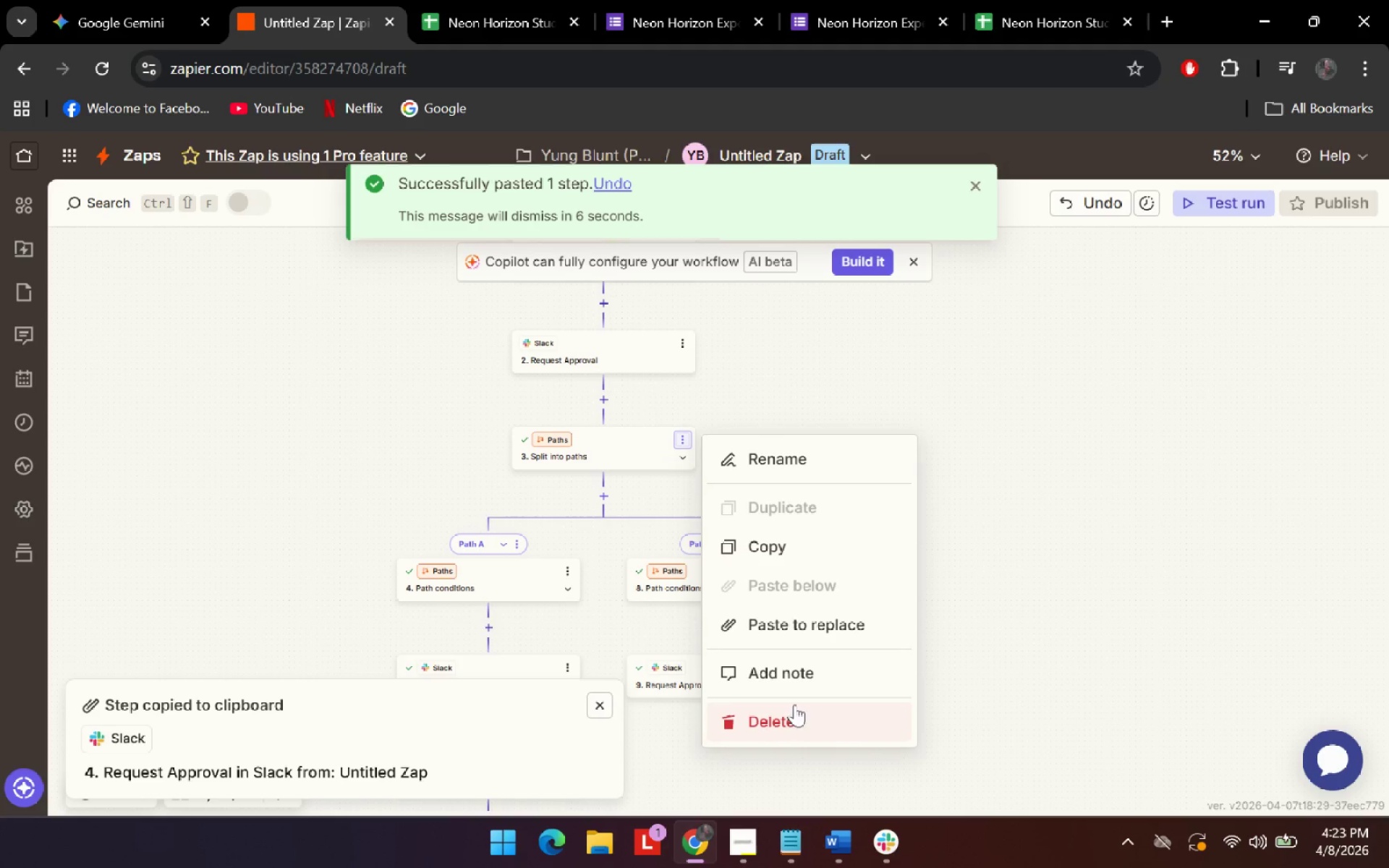 
left_click([606, 634])
 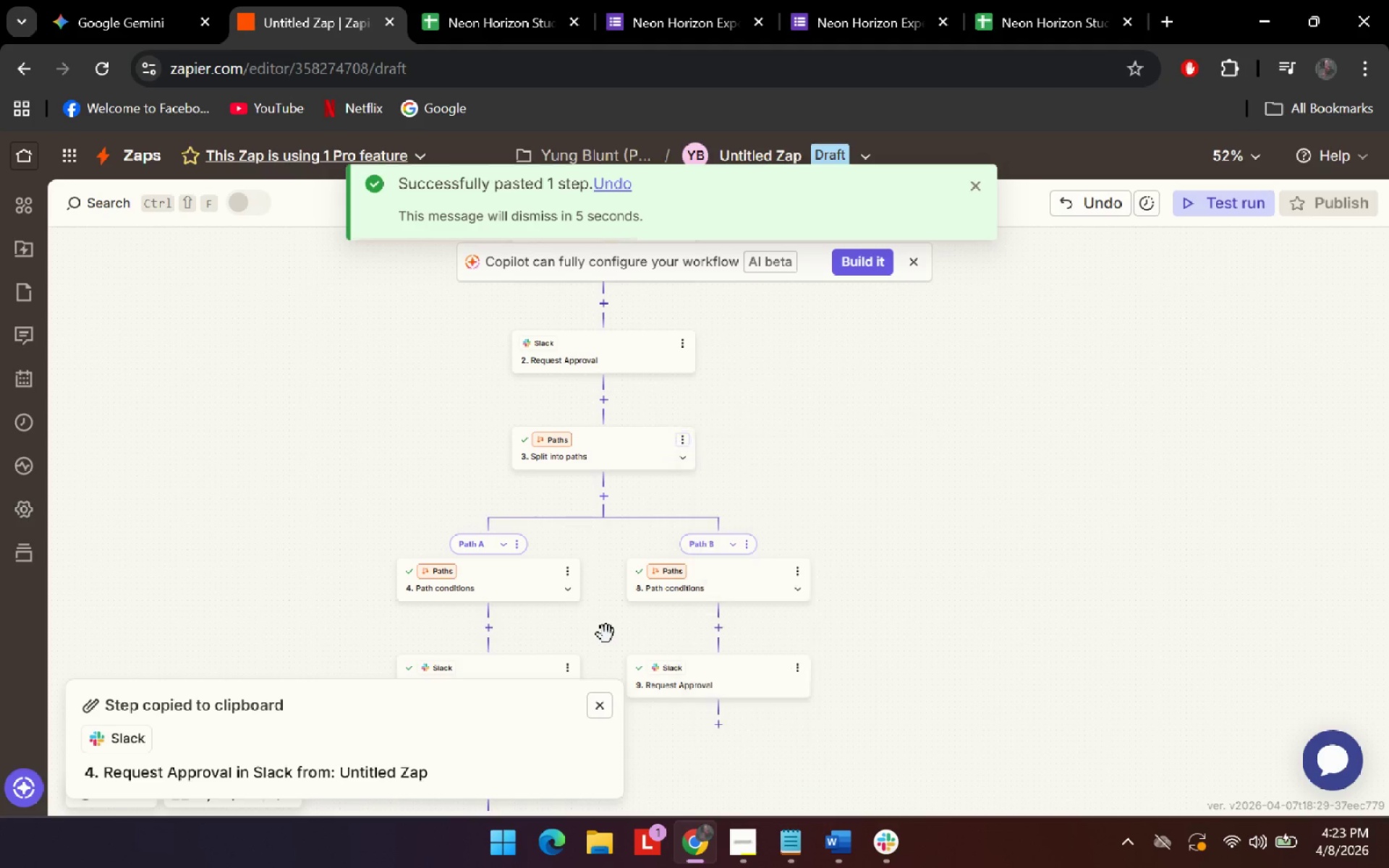 
scroll: coordinate [605, 634], scroll_direction: down, amount: 3.0
 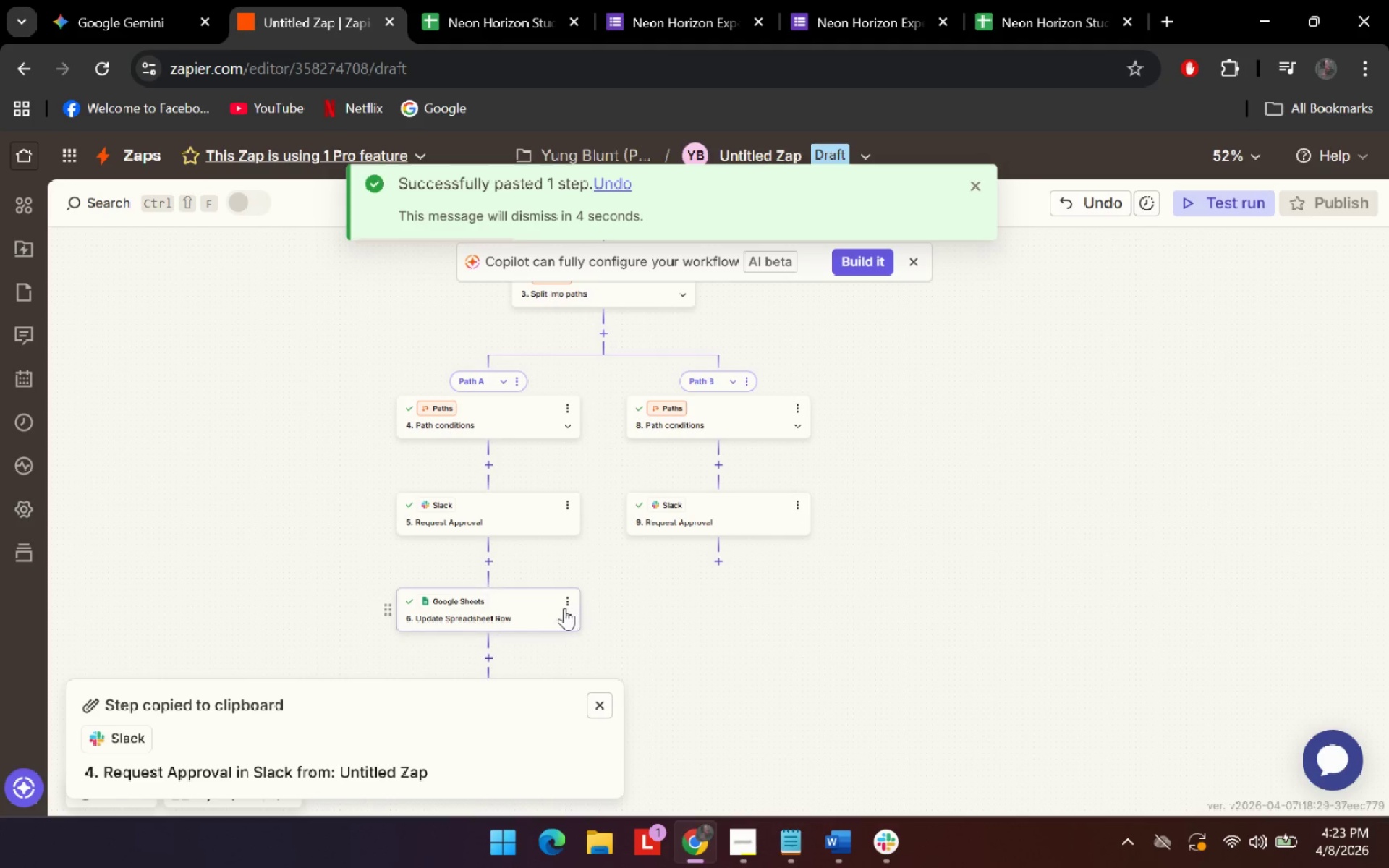 
left_click([569, 590])
 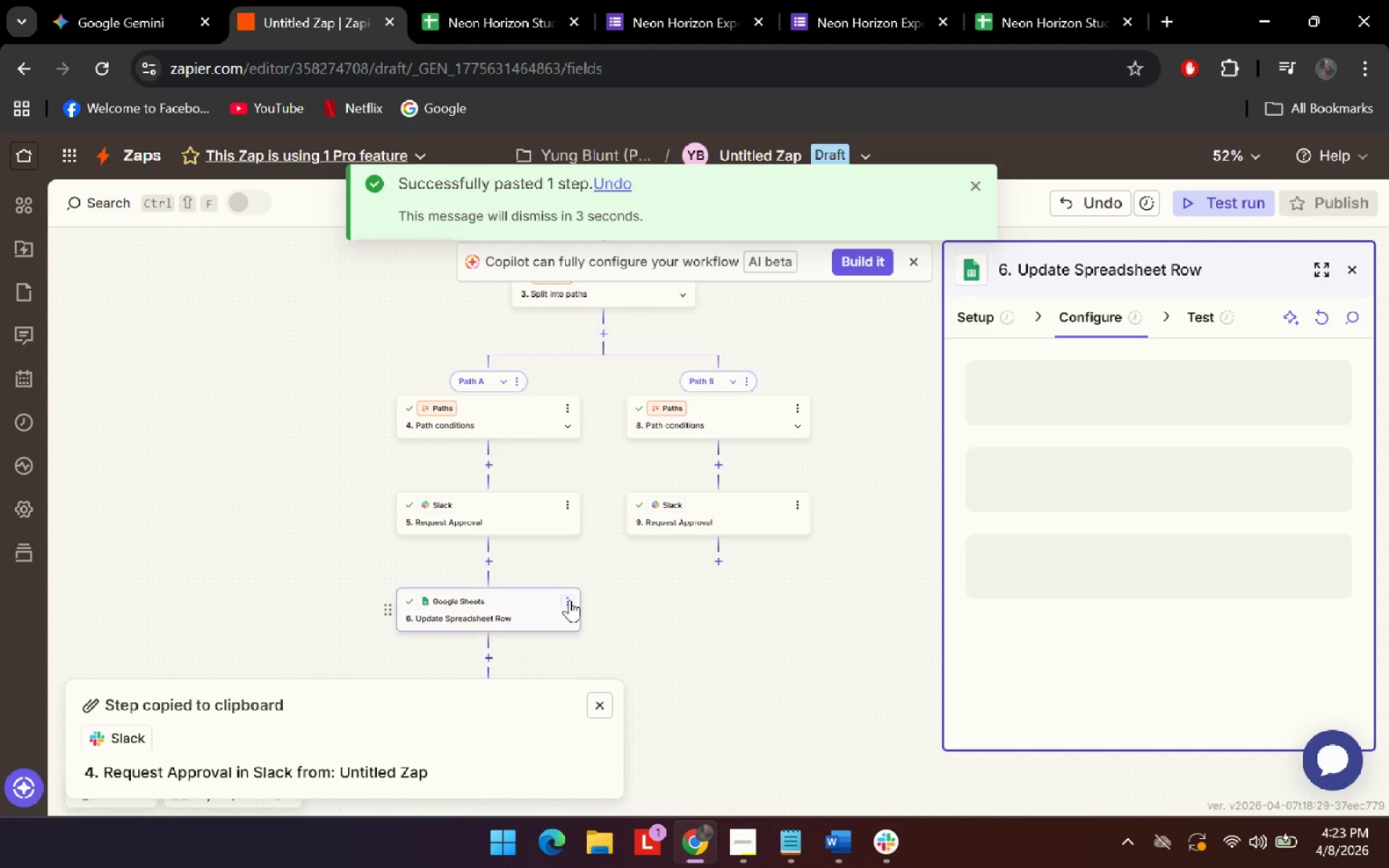 
left_click([569, 600])
 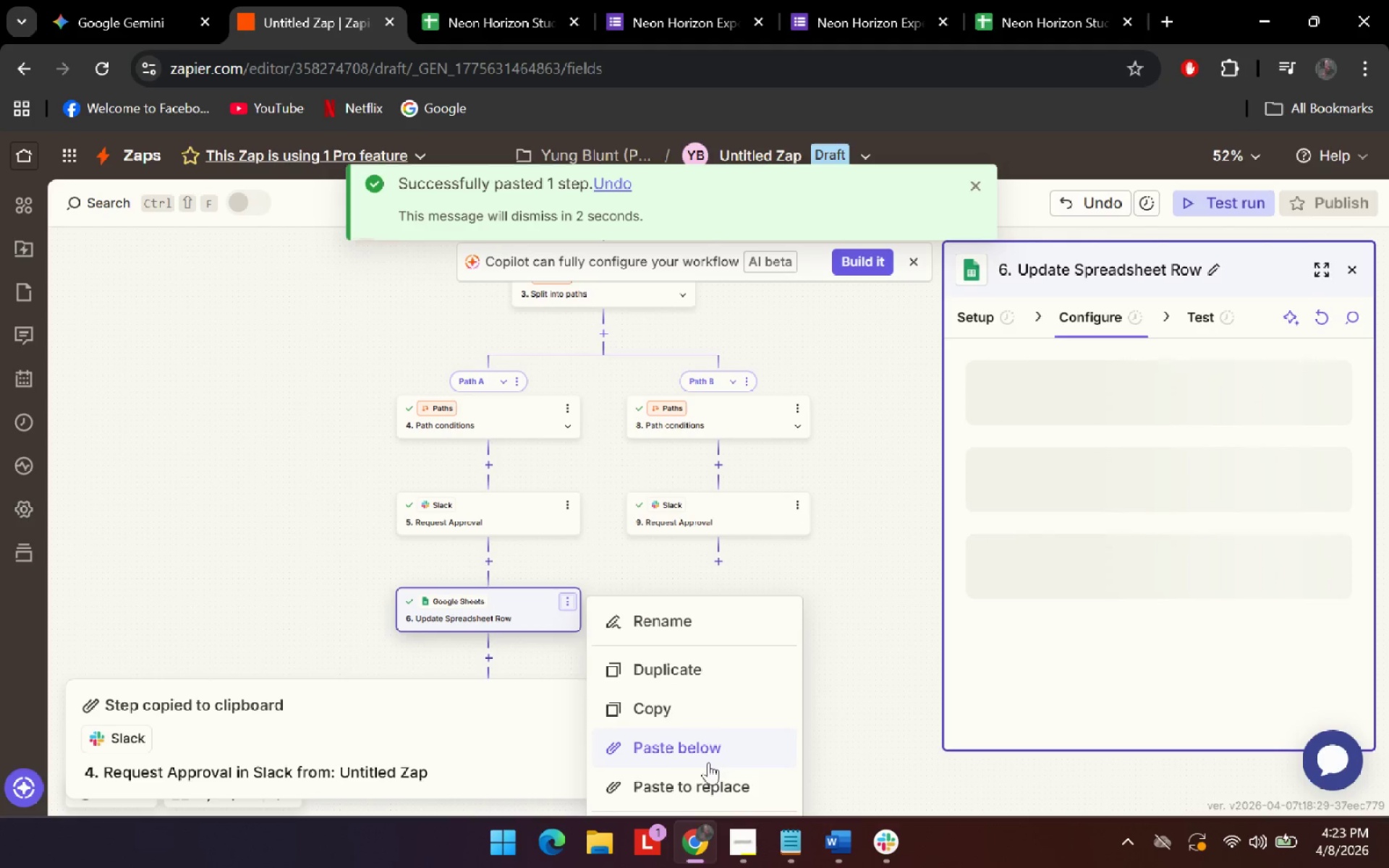 
left_click([701, 705])
 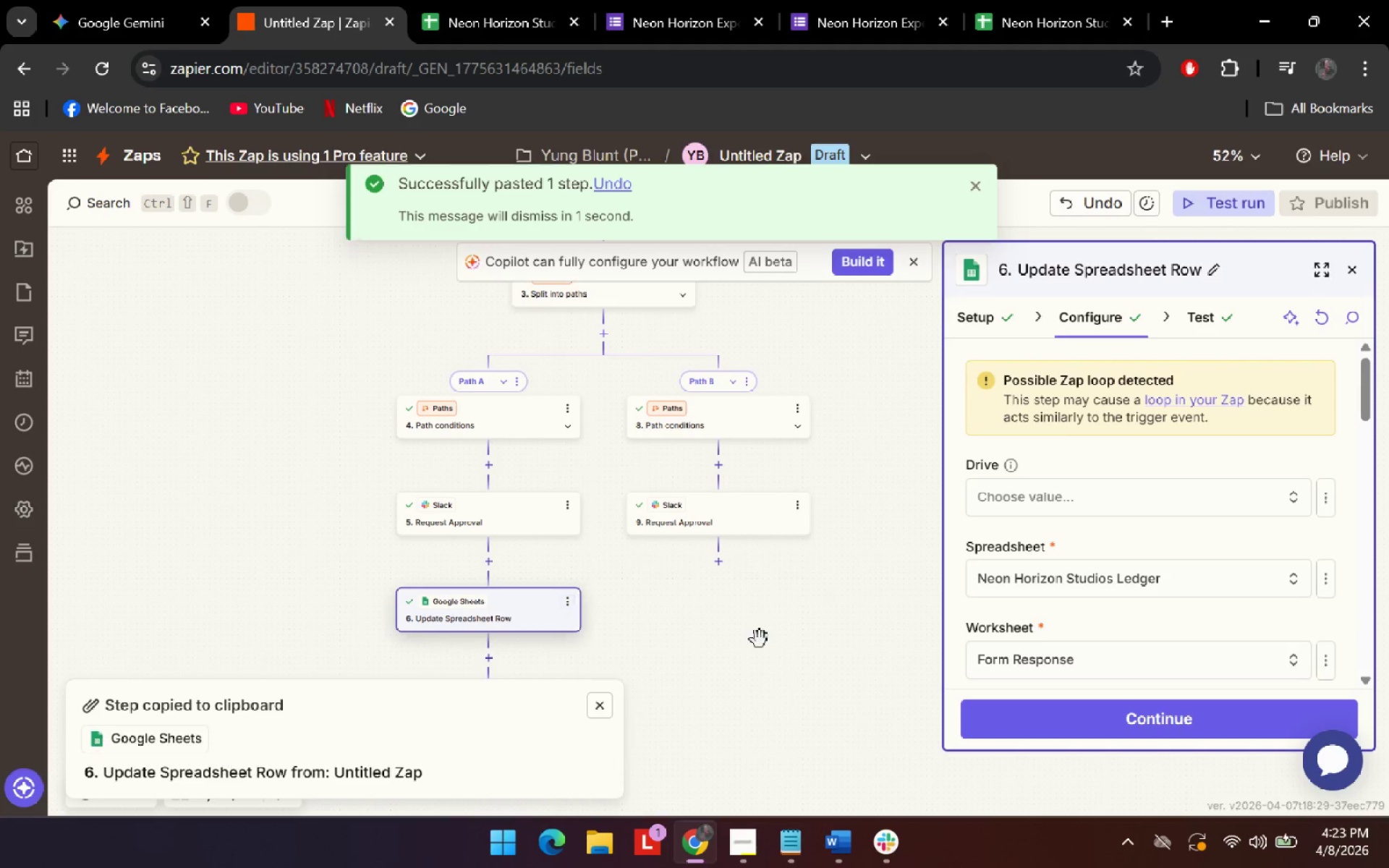 
scroll: coordinate [692, 527], scroll_direction: up, amount: 5.0
 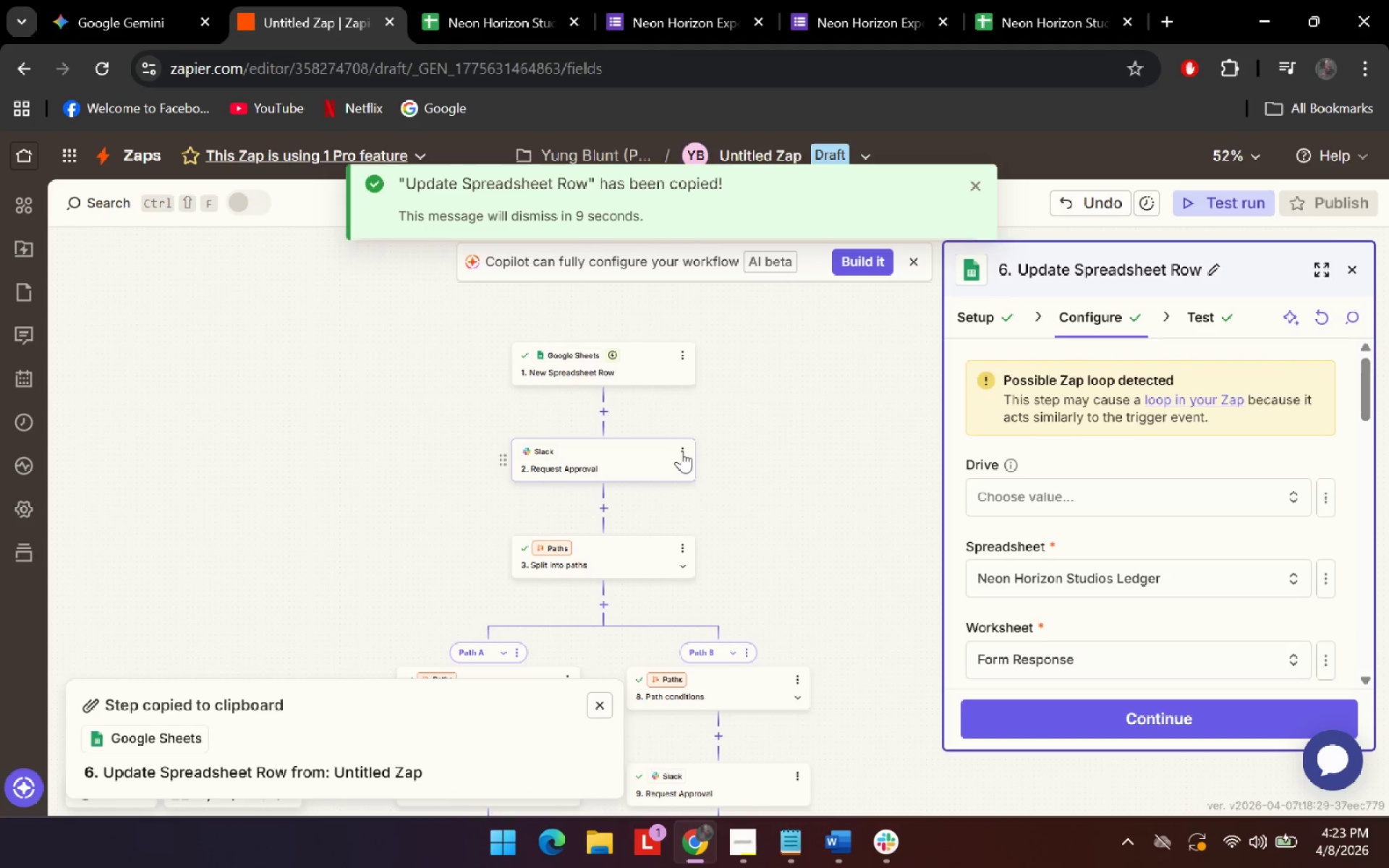 
left_click([681, 449])
 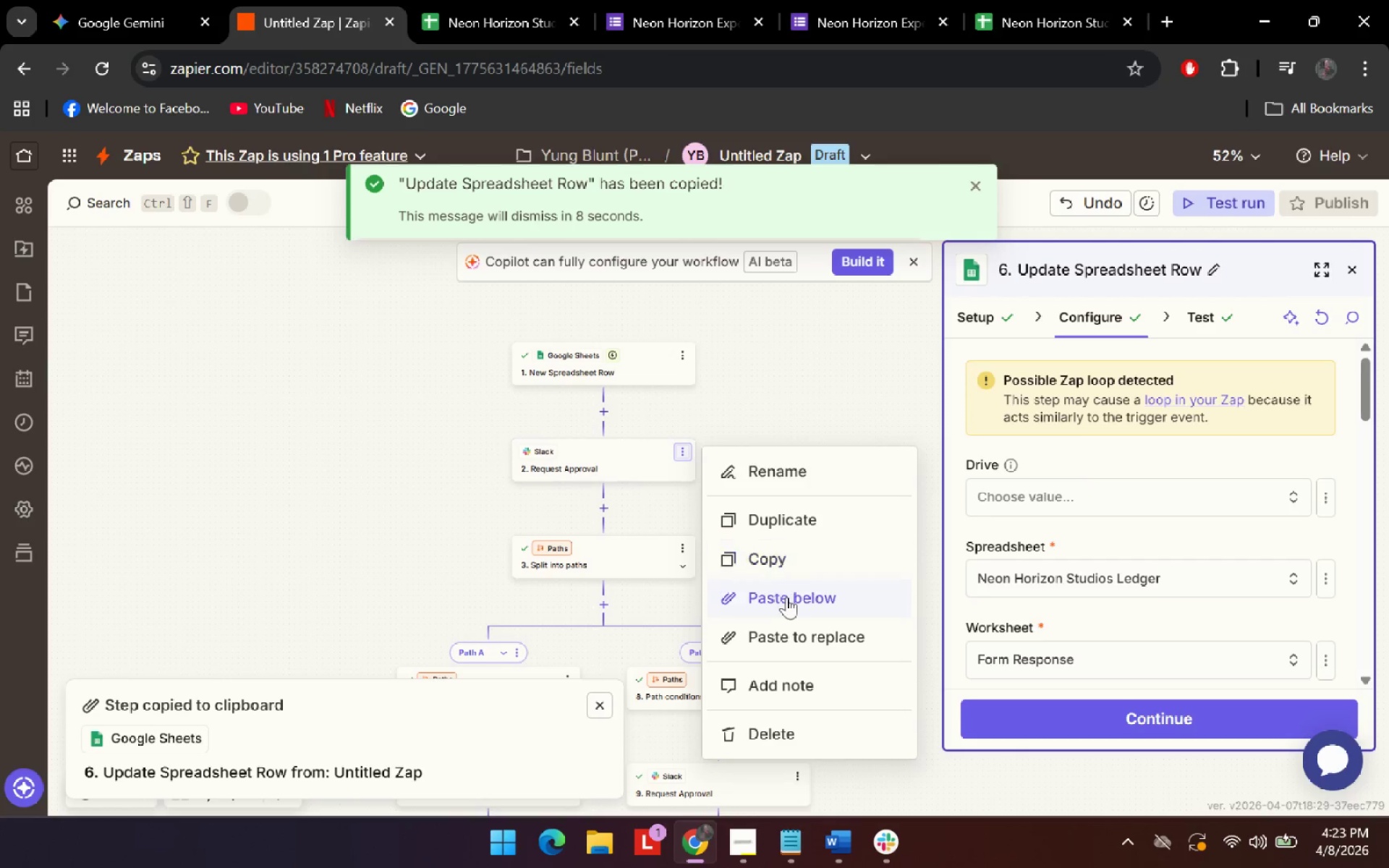 
left_click([790, 603])
 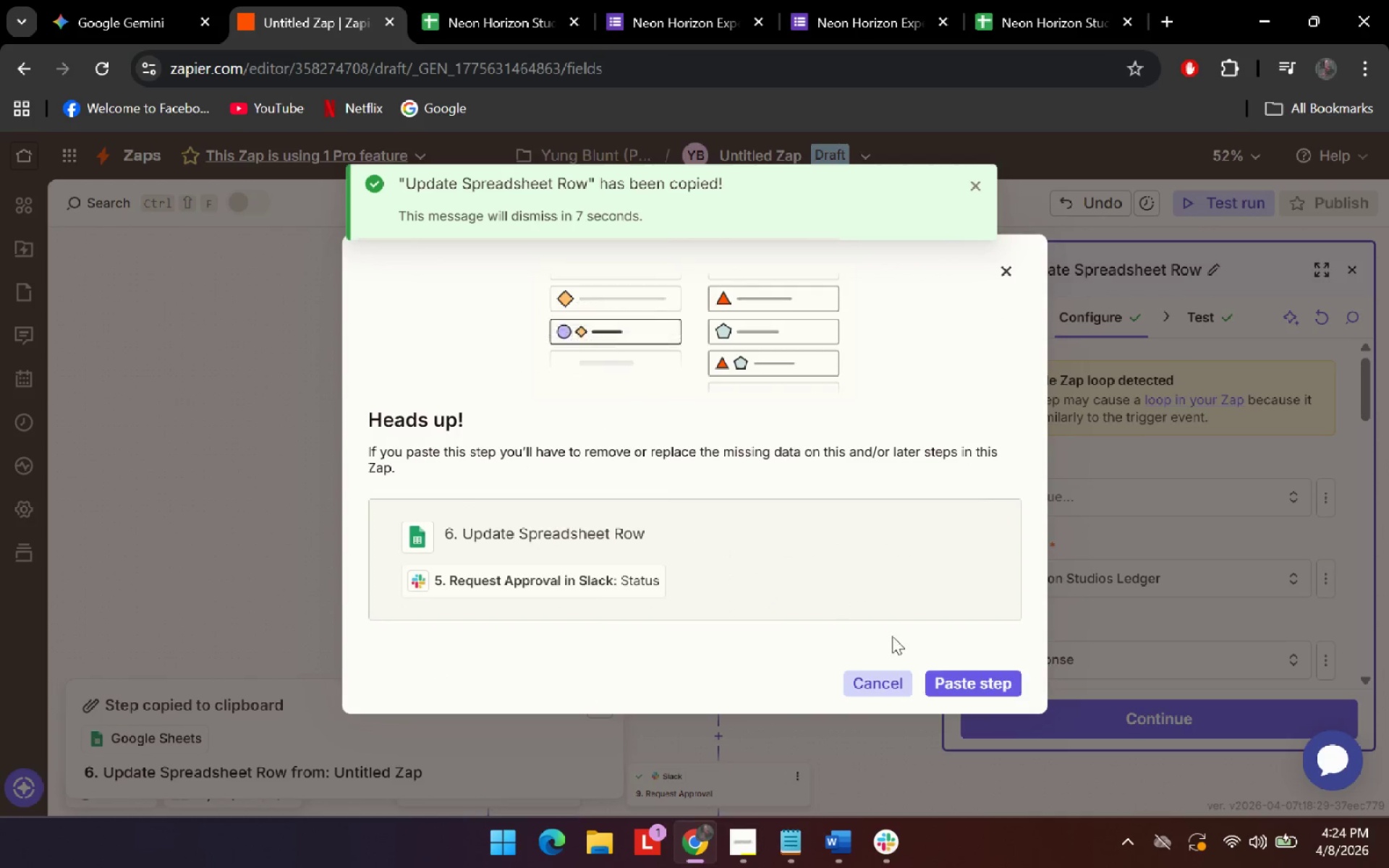 
left_click([991, 688])
 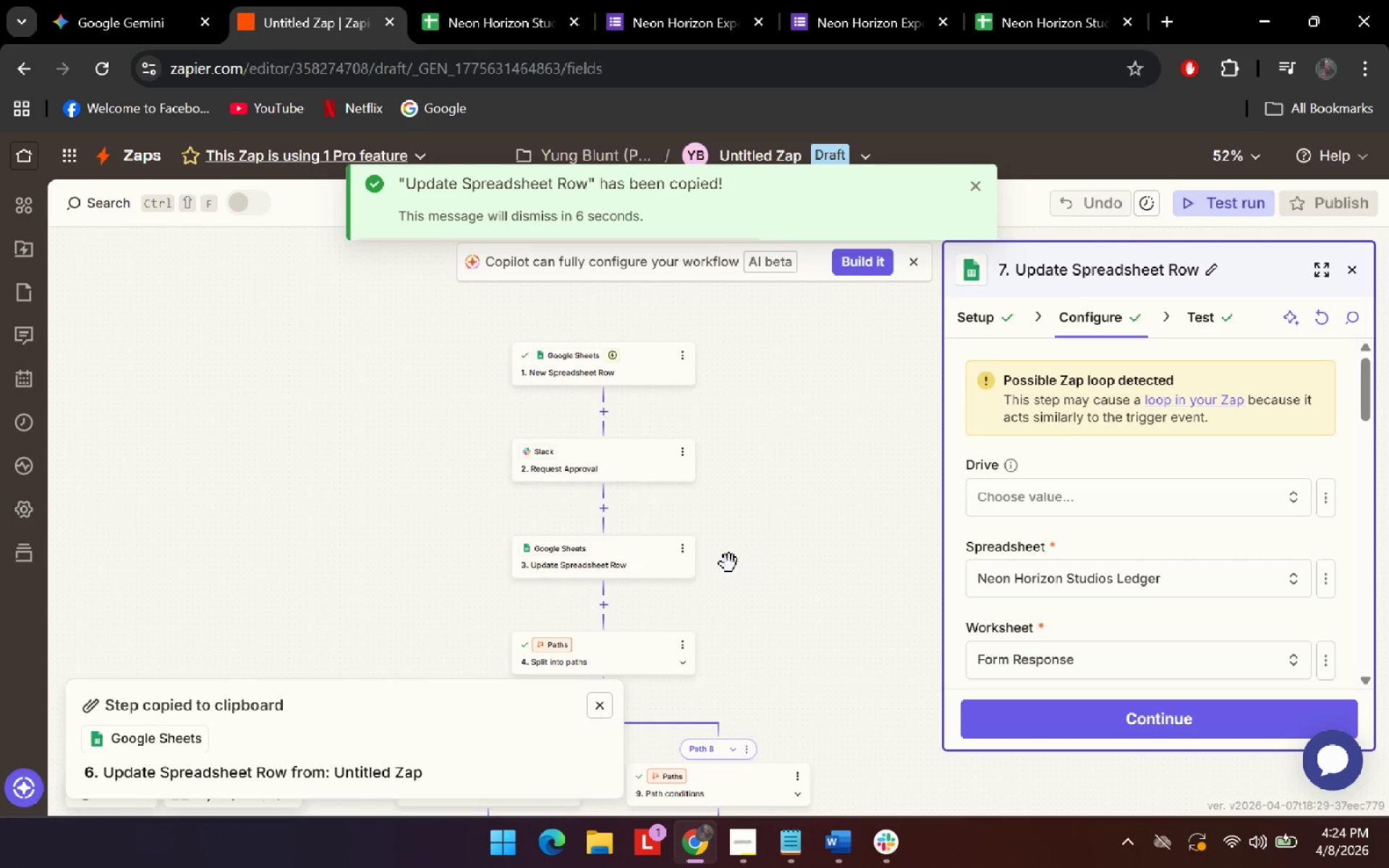 
left_click([686, 538])
 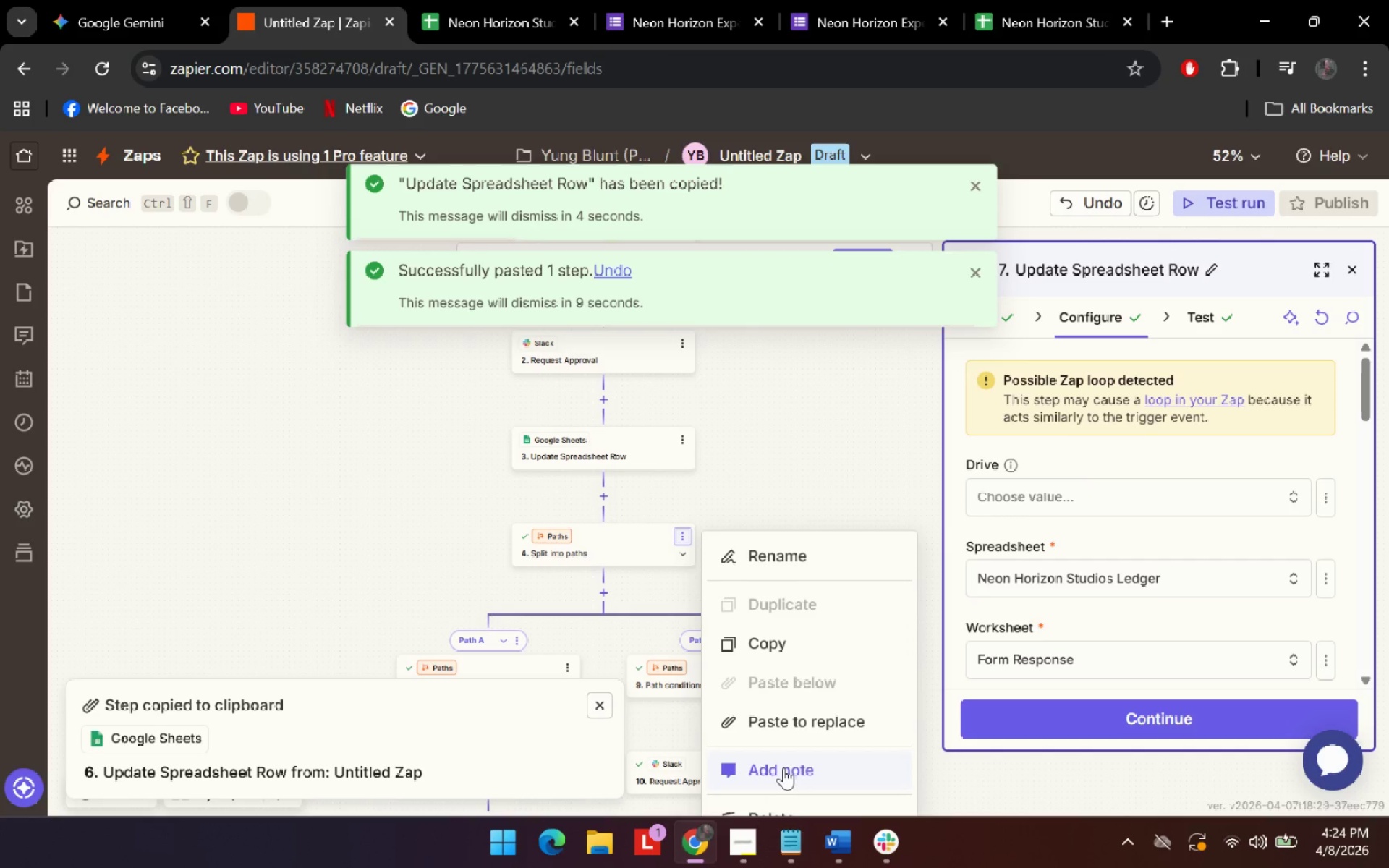 
scroll: coordinate [723, 557], scroll_direction: down, amount: 2.0
 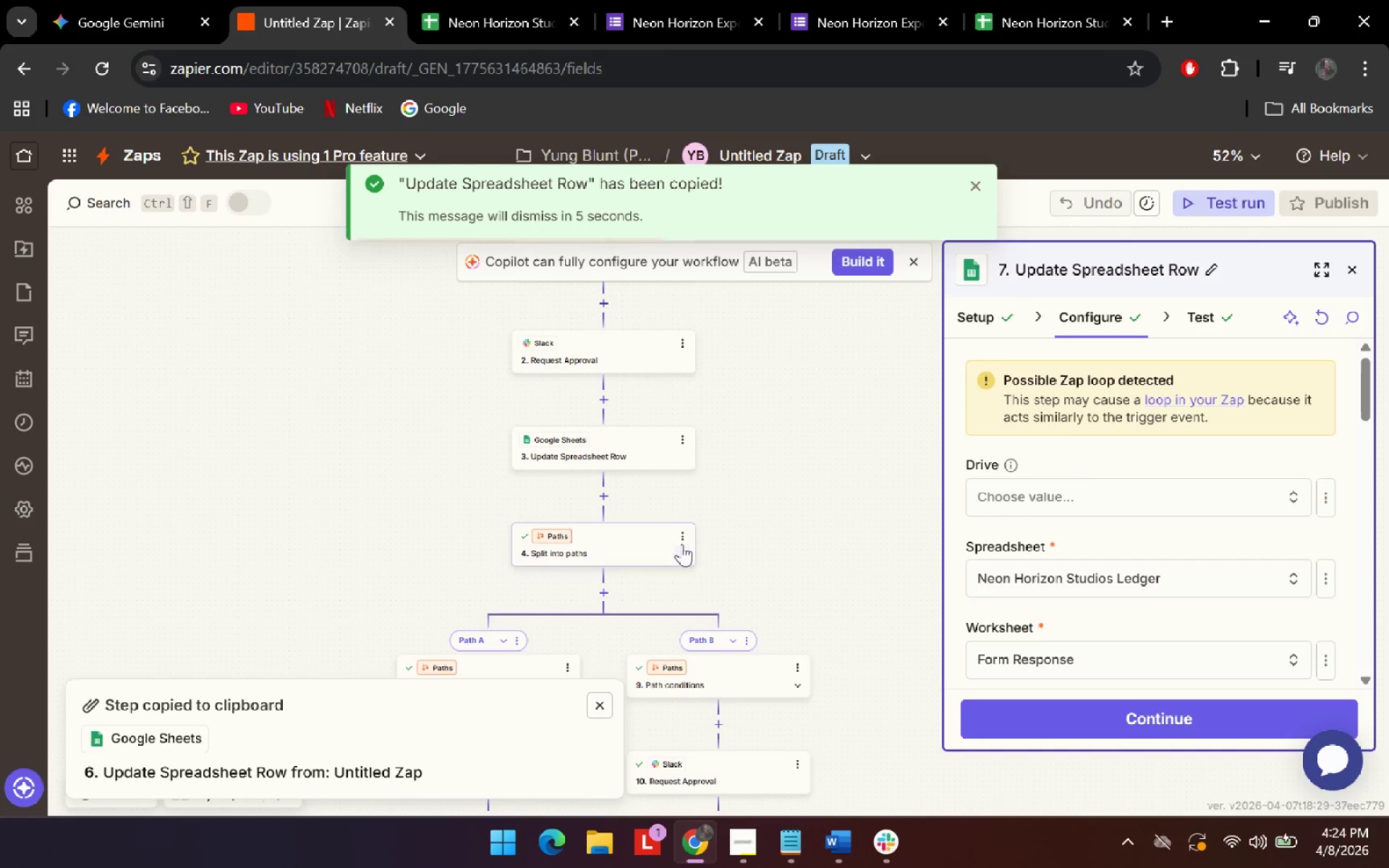 
left_click([786, 806])
 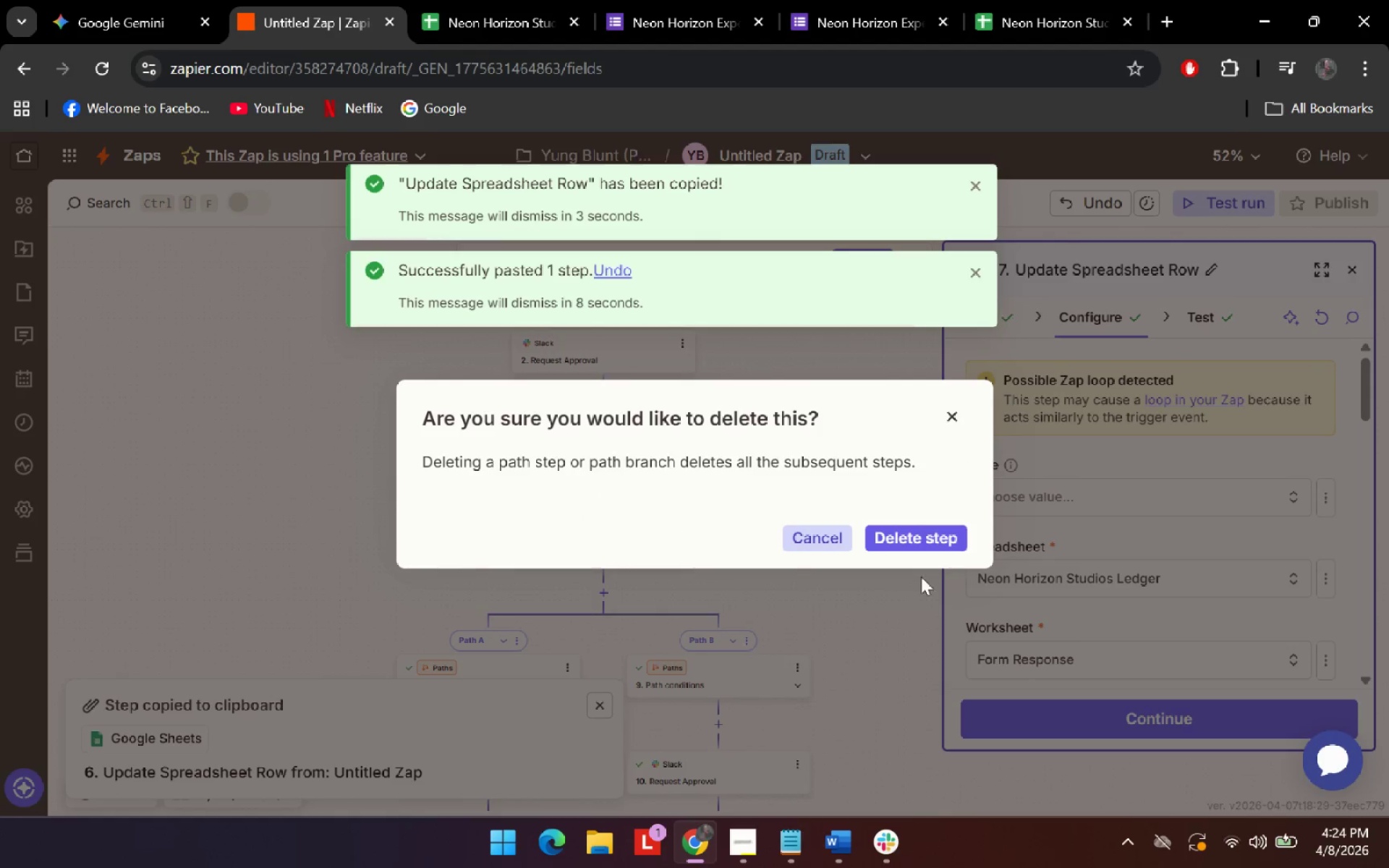 
left_click([930, 536])
 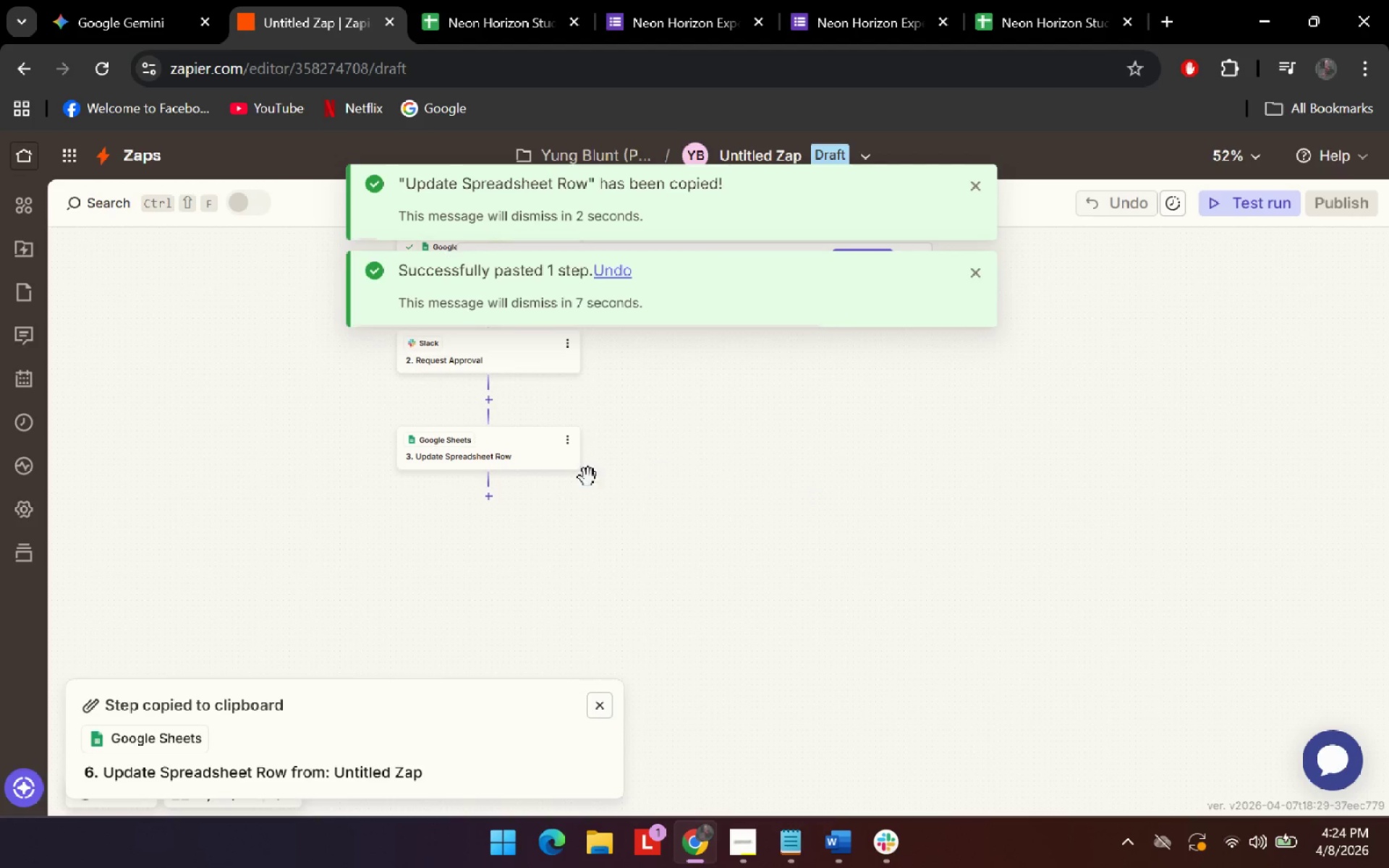 
scroll: coordinate [630, 529], scroll_direction: up, amount: 2.0
 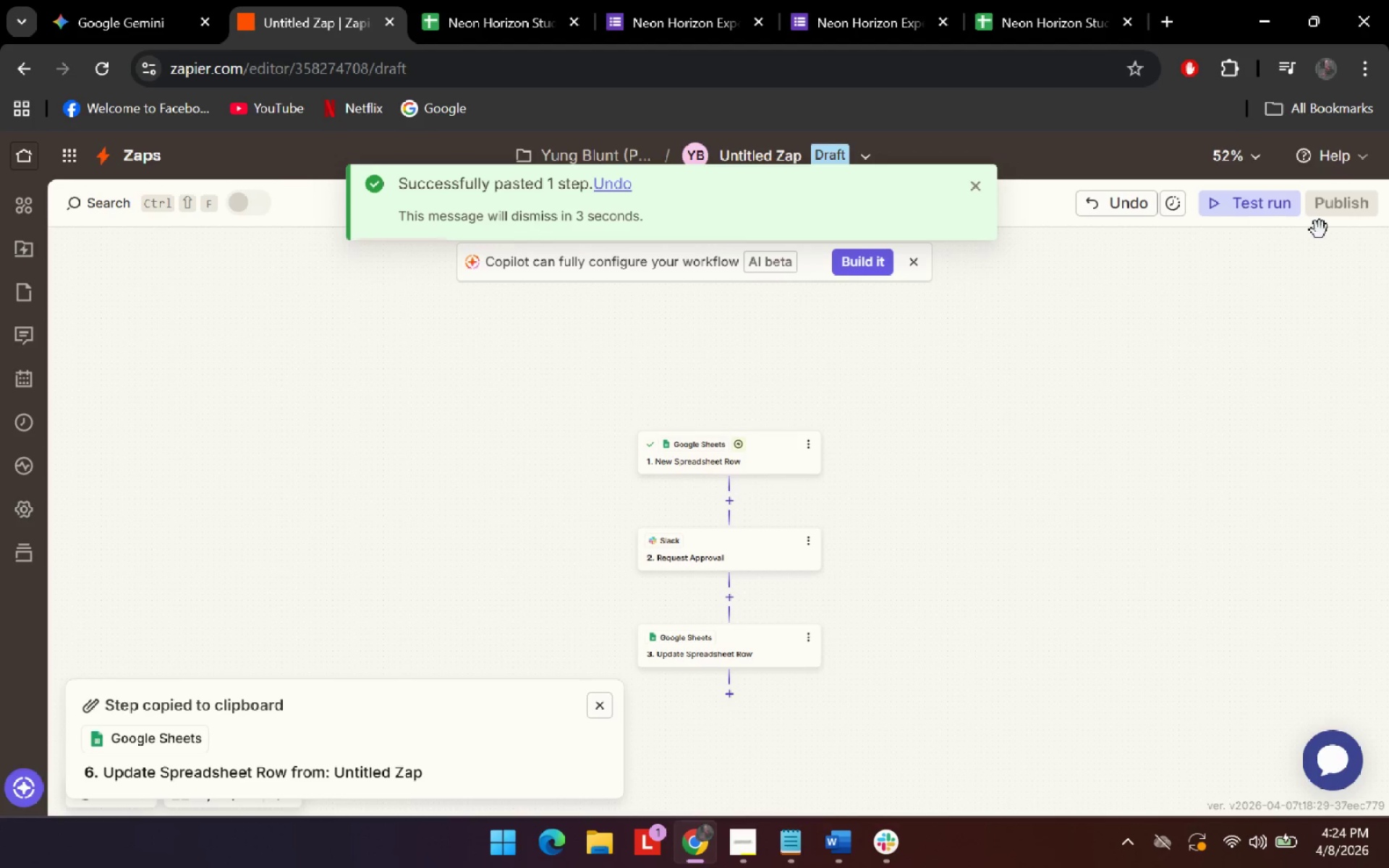 
left_click([765, 444])